 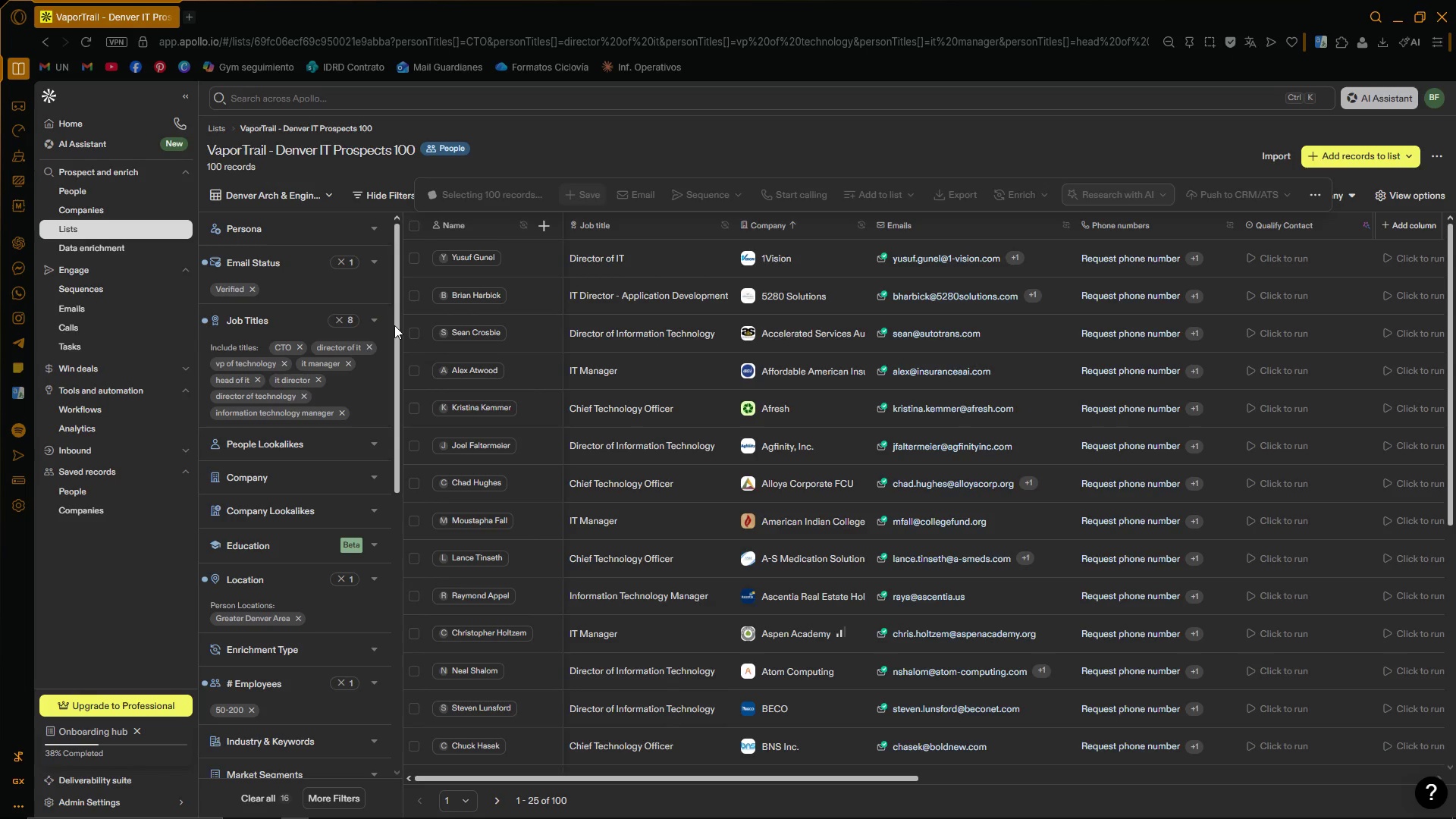 
left_click([921, 195])
 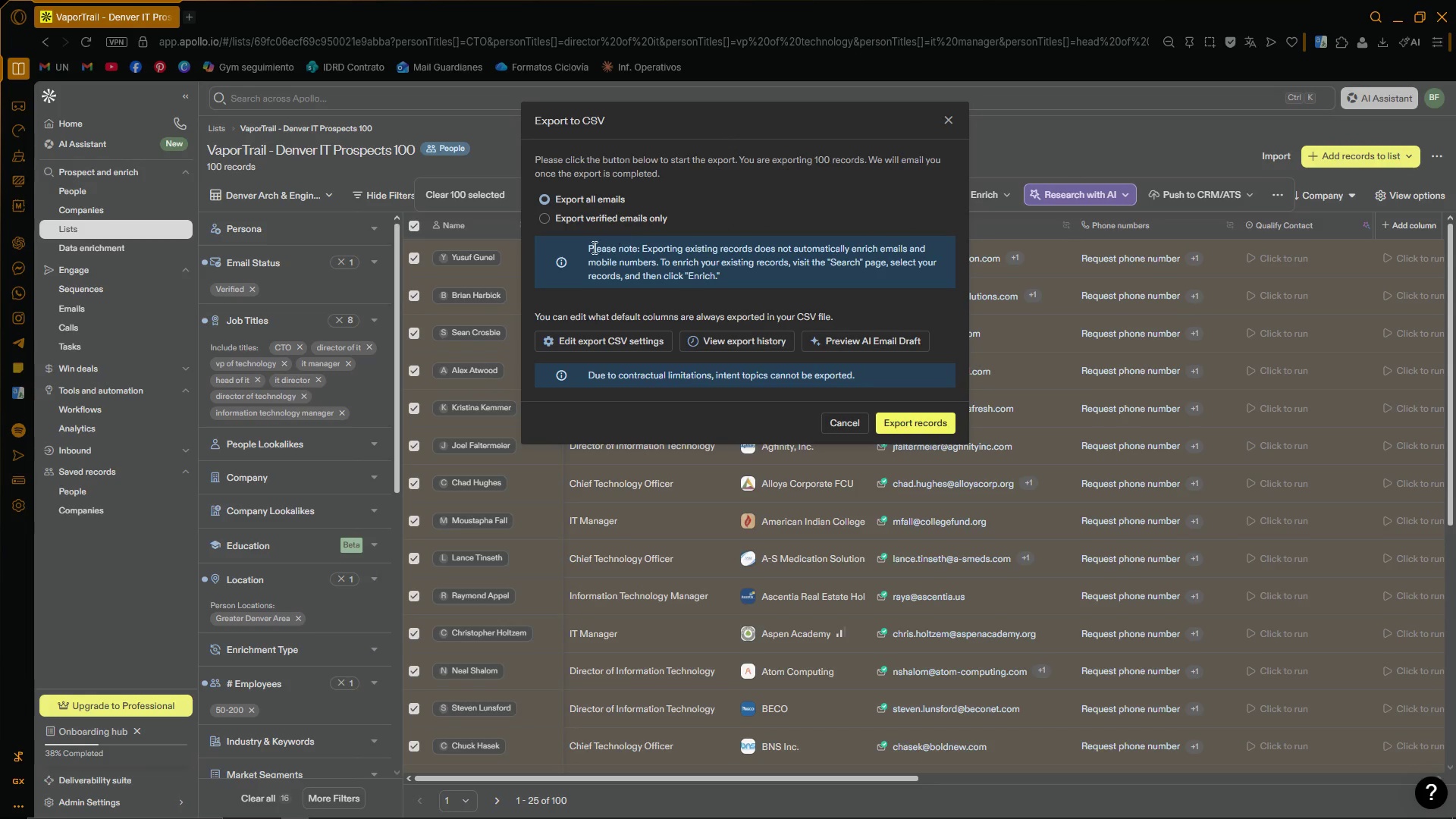 
left_click([559, 337])
 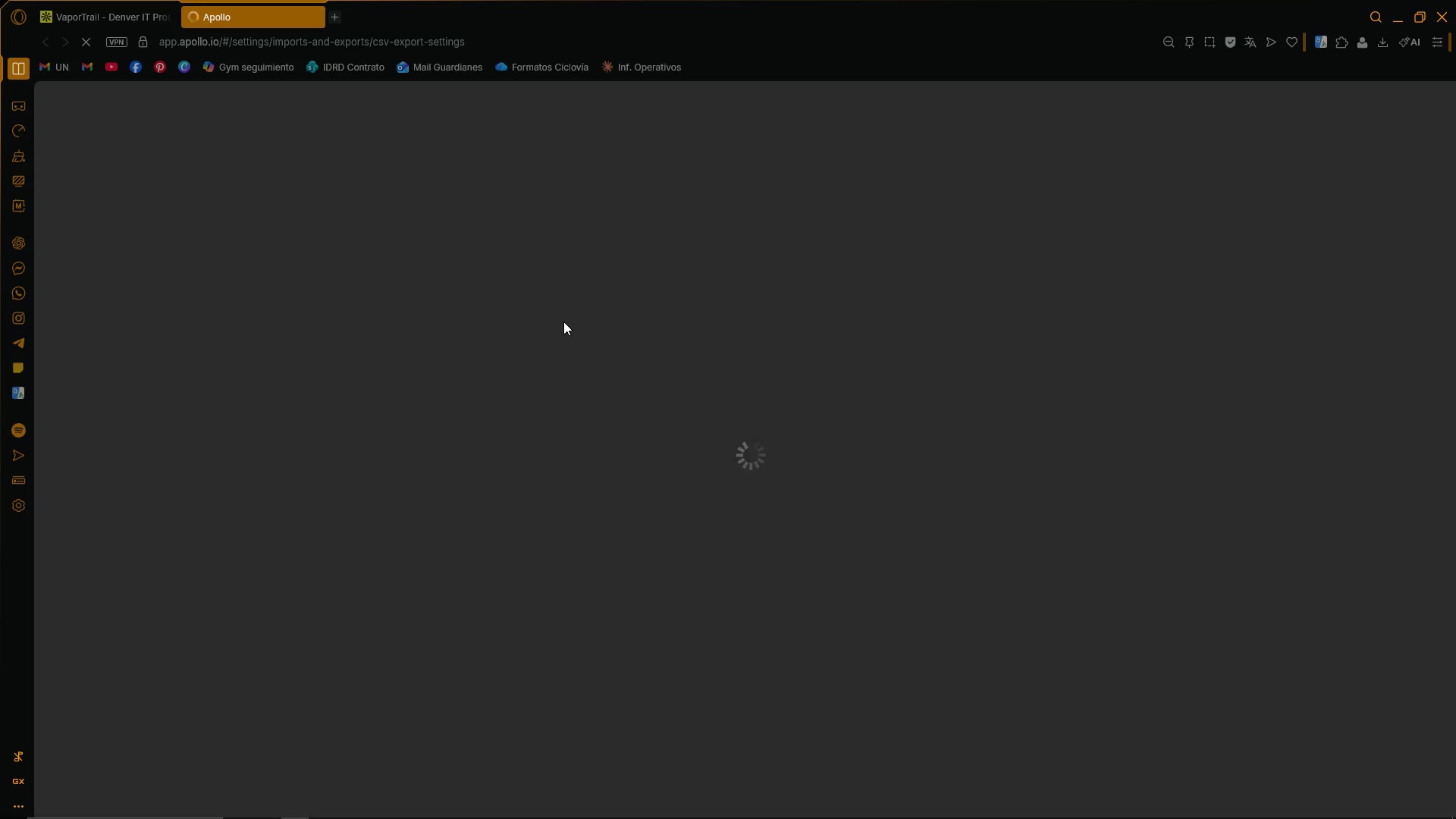 
mouse_move([613, 184])
 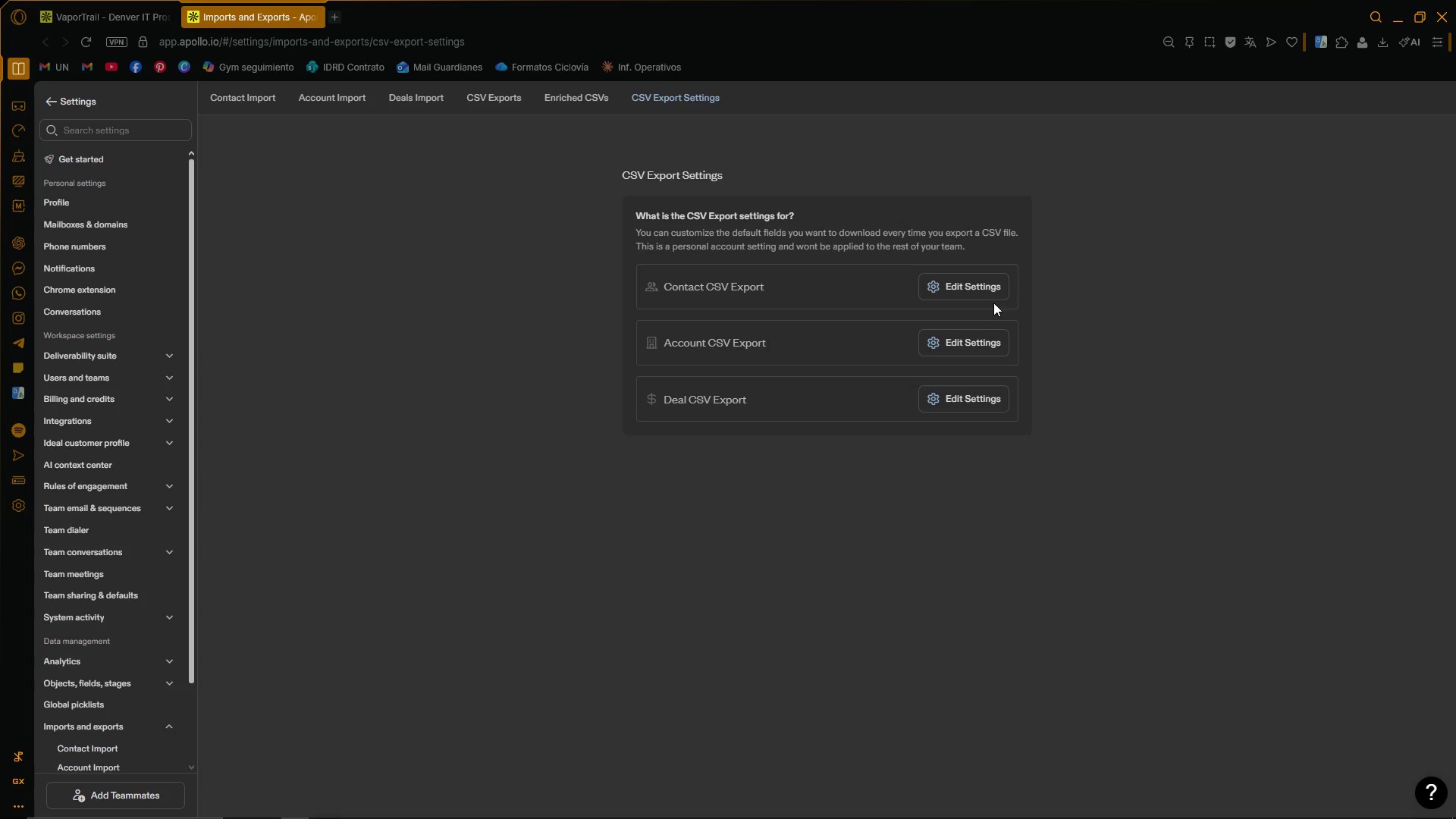 
left_click([989, 291])
 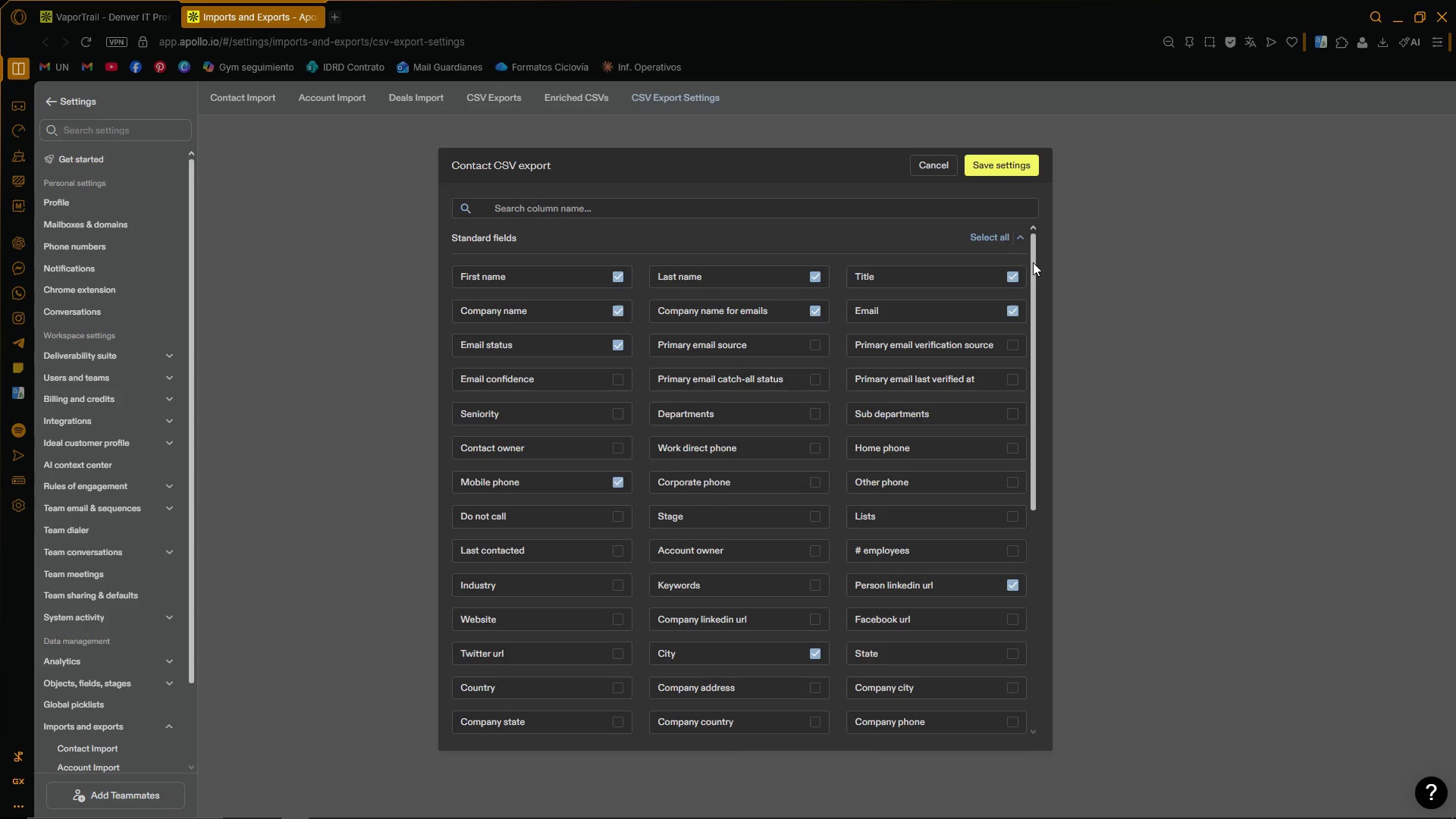 
left_click_drag(start_coordinate=[1036, 262], to_coordinate=[1031, 280])
 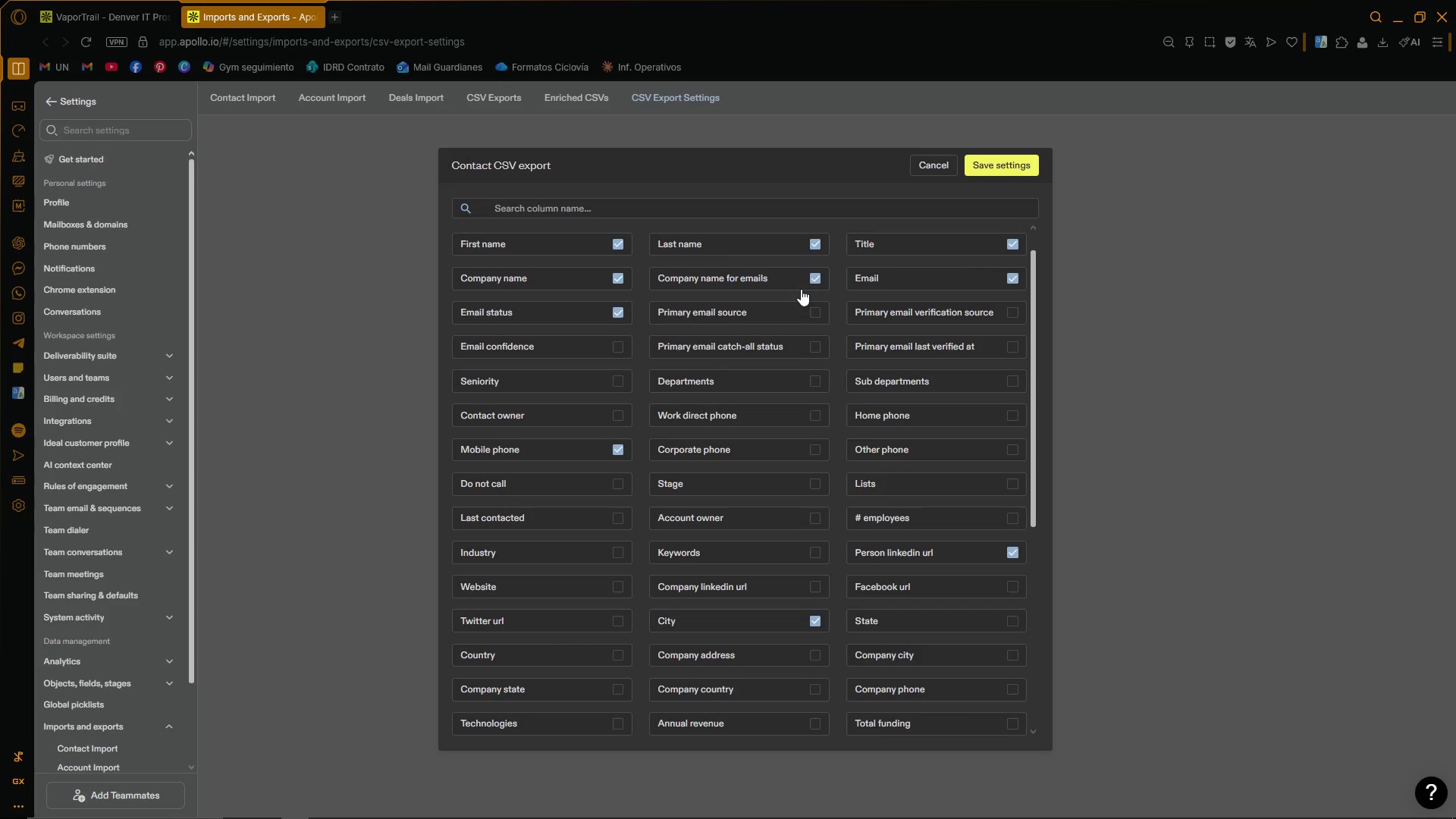 
left_click([817, 279])
 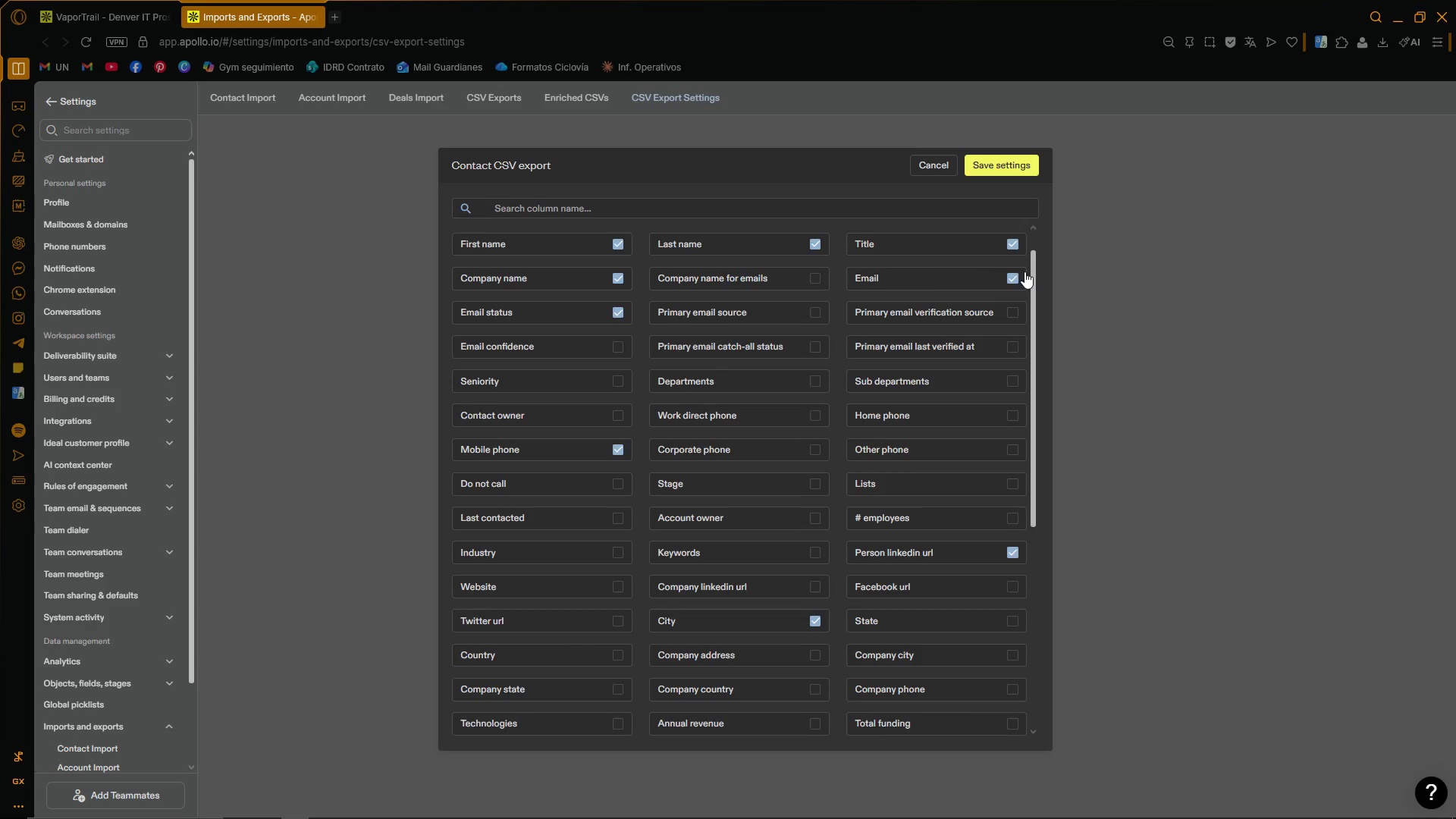 
left_click_drag(start_coordinate=[1034, 271], to_coordinate=[1034, 259])
 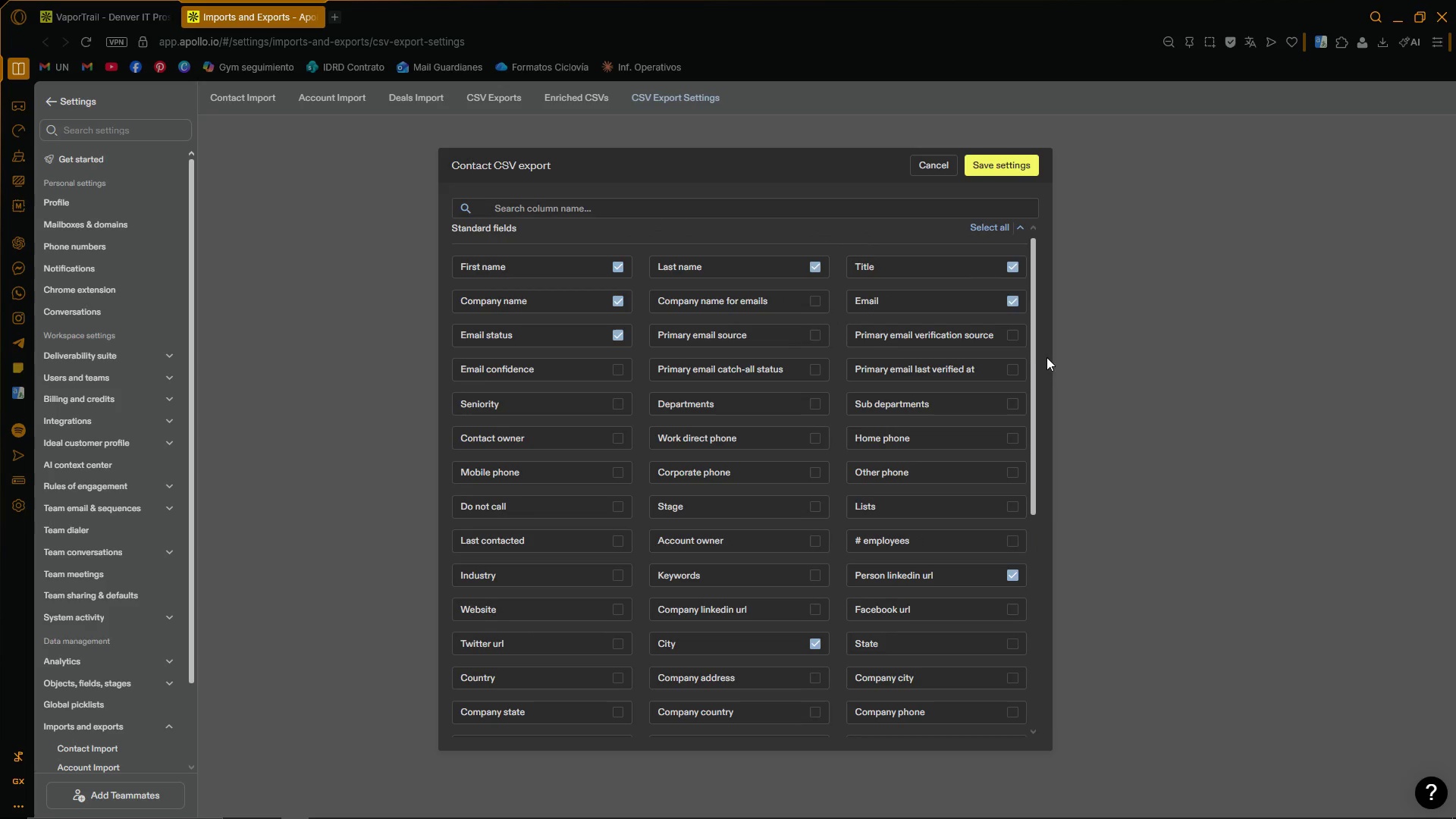 
left_click_drag(start_coordinate=[1032, 353], to_coordinate=[1022, 303])
 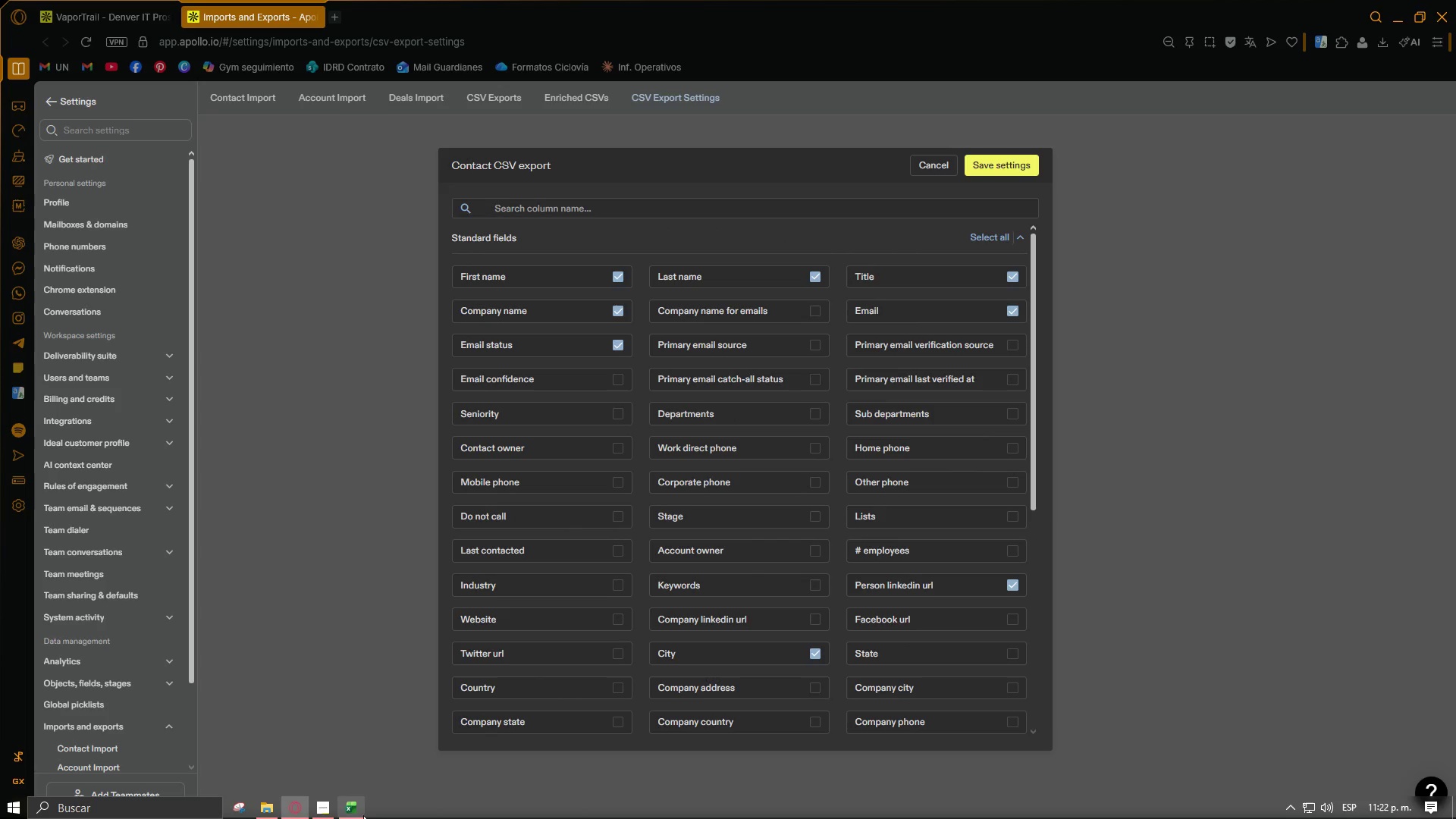 
left_click([329, 805])